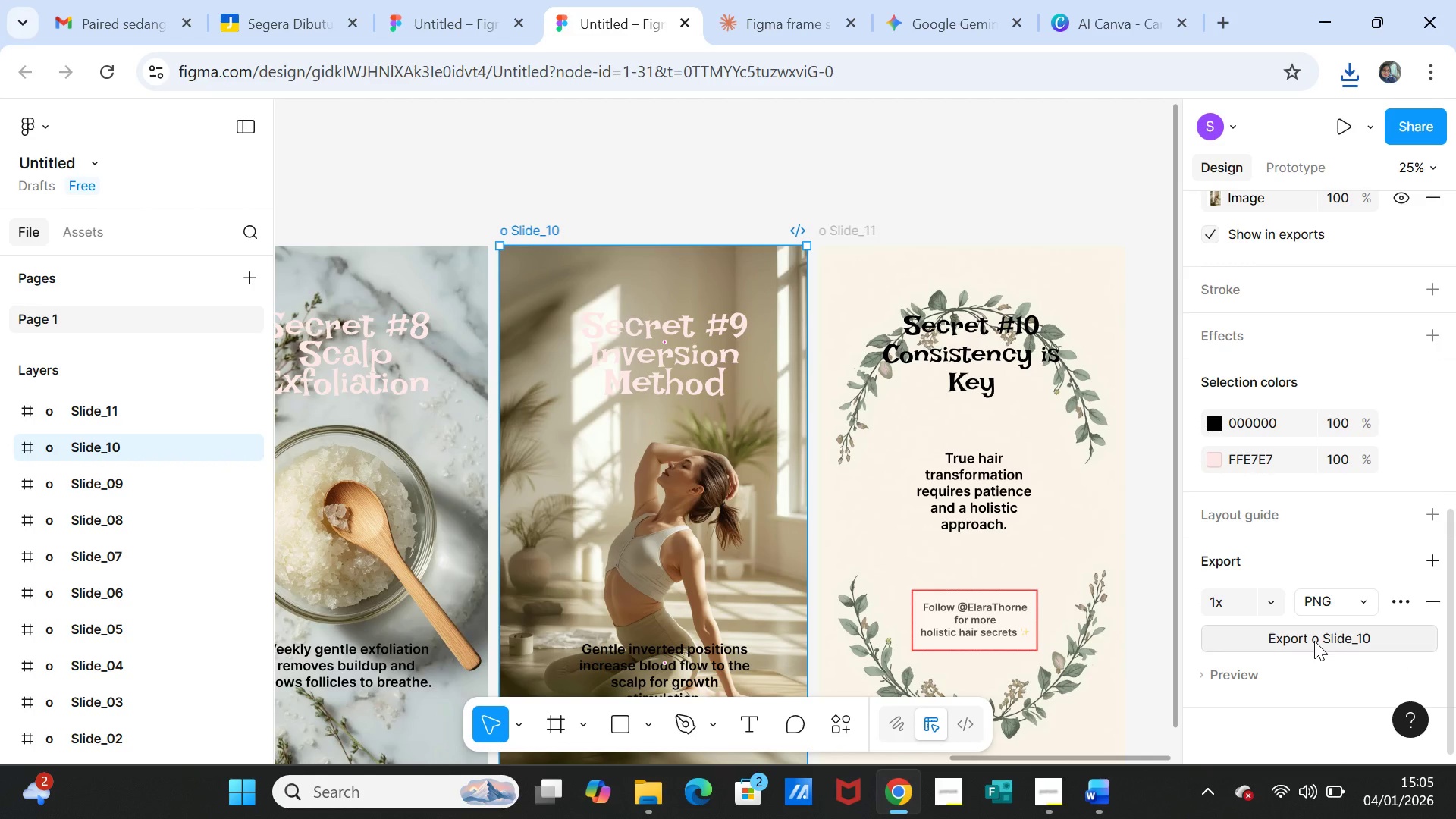 
left_click([1314, 641])
 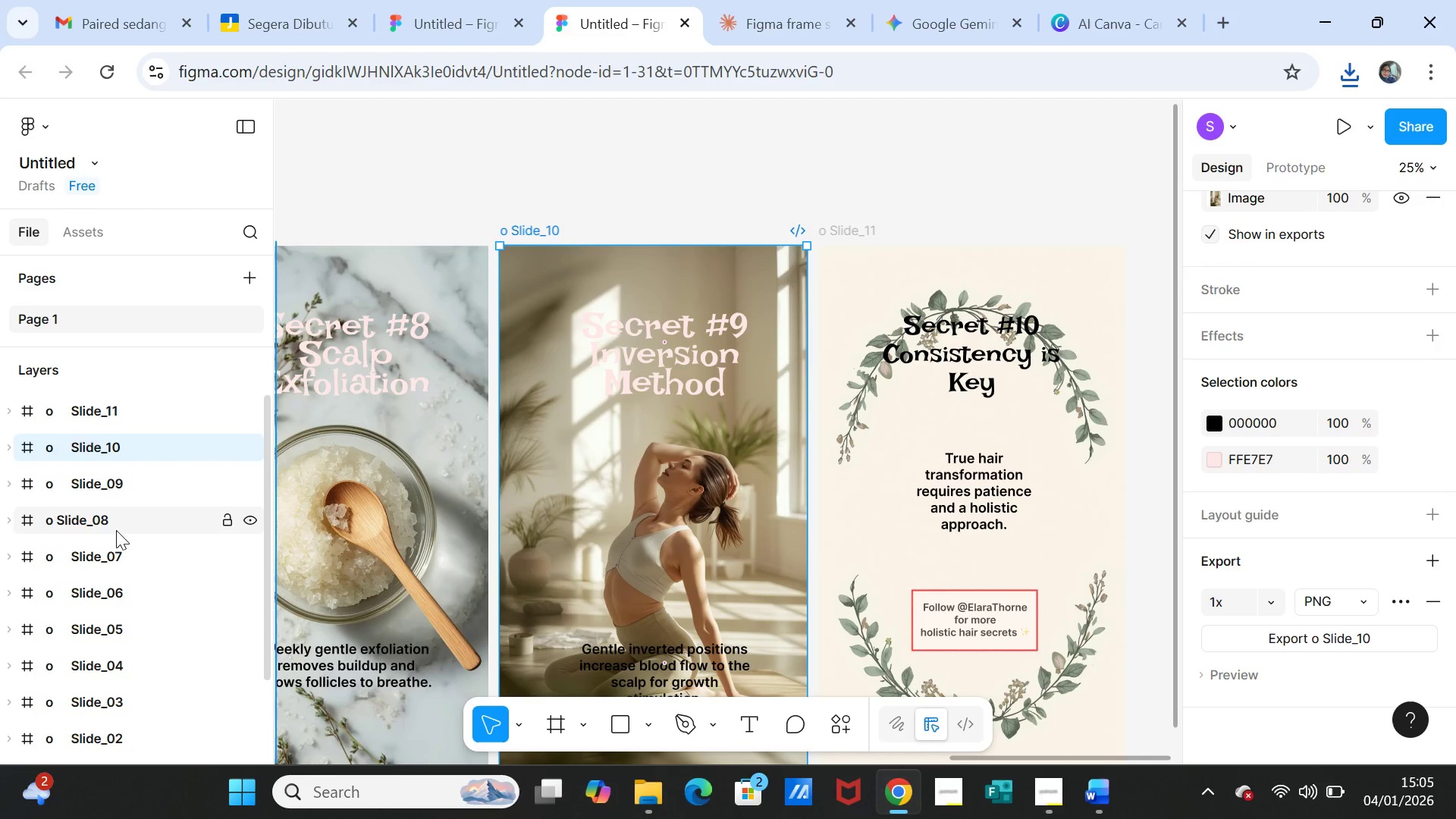 
wait(6.38)
 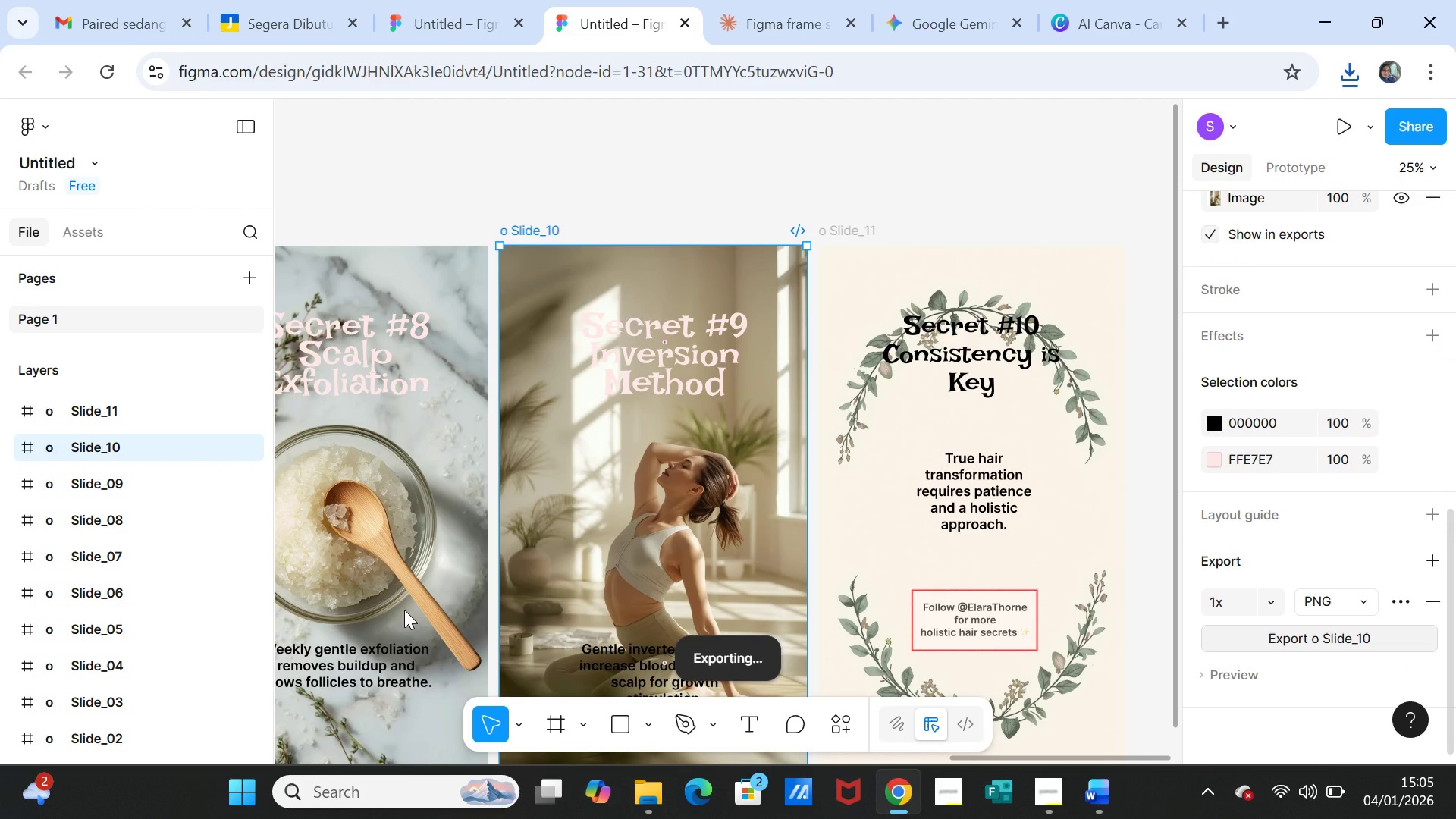 
left_click([89, 413])
 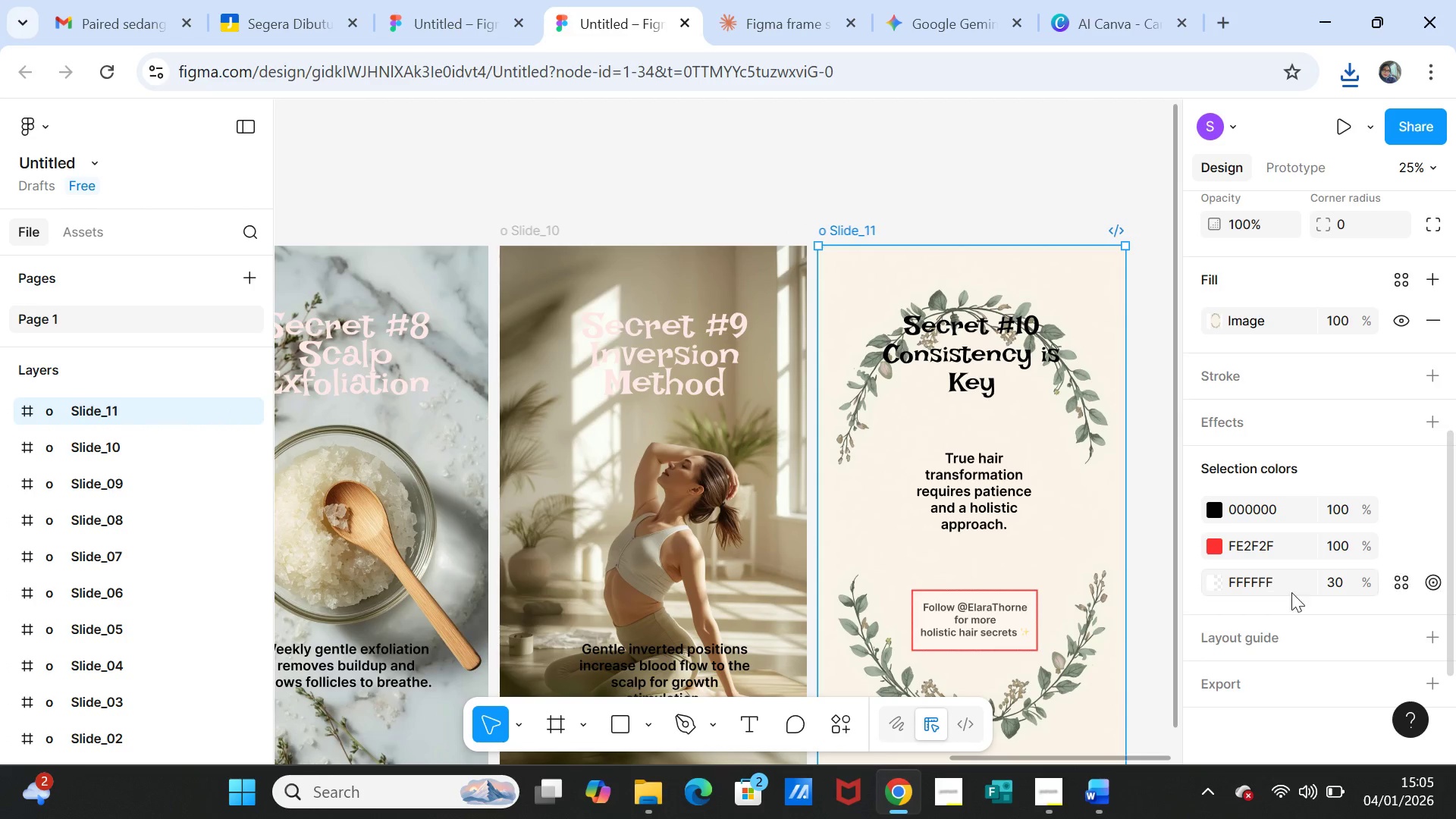 
scroll: coordinate [1363, 617], scroll_direction: down, amount: 1.0
 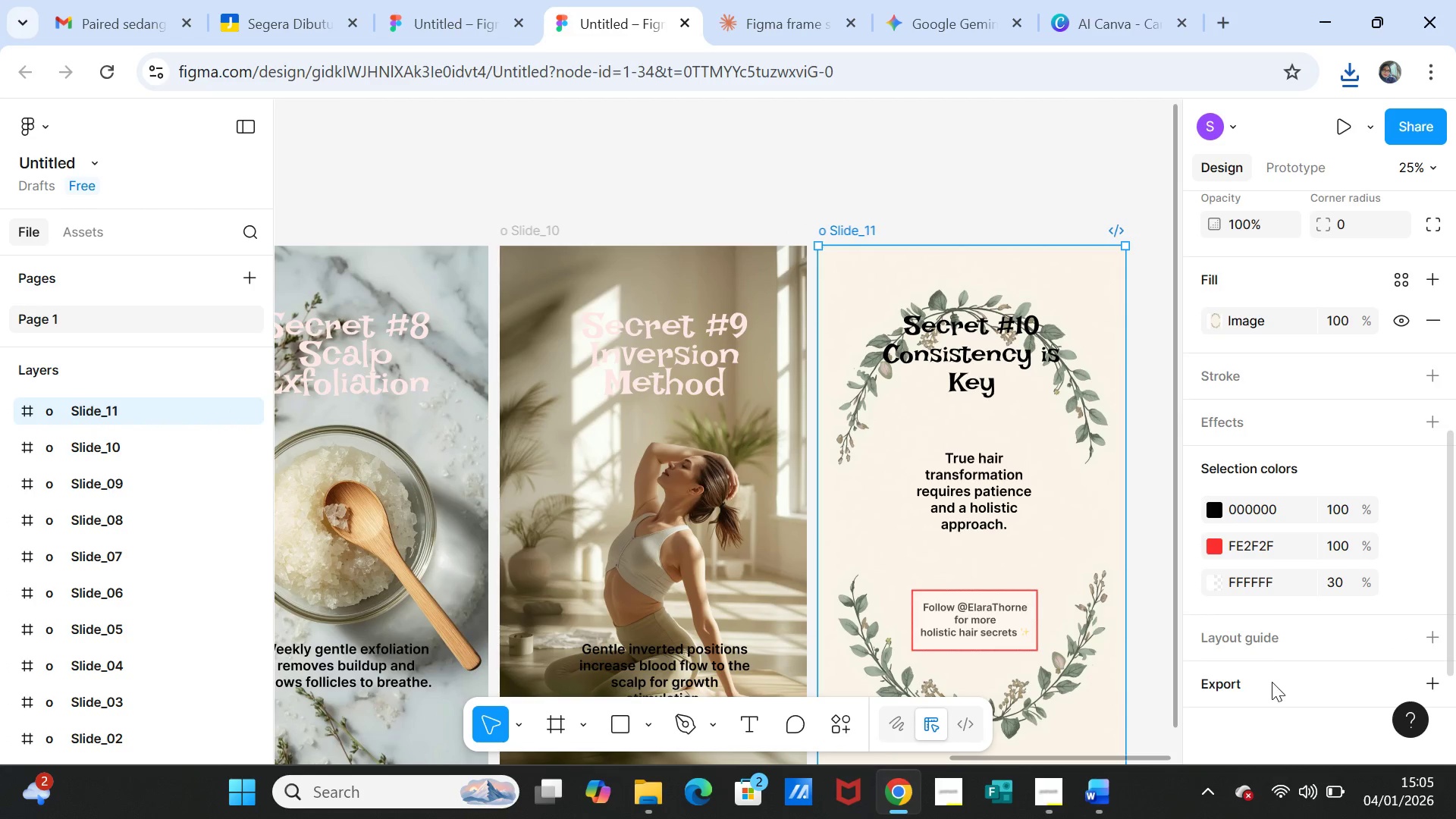 
left_click([1272, 682])
 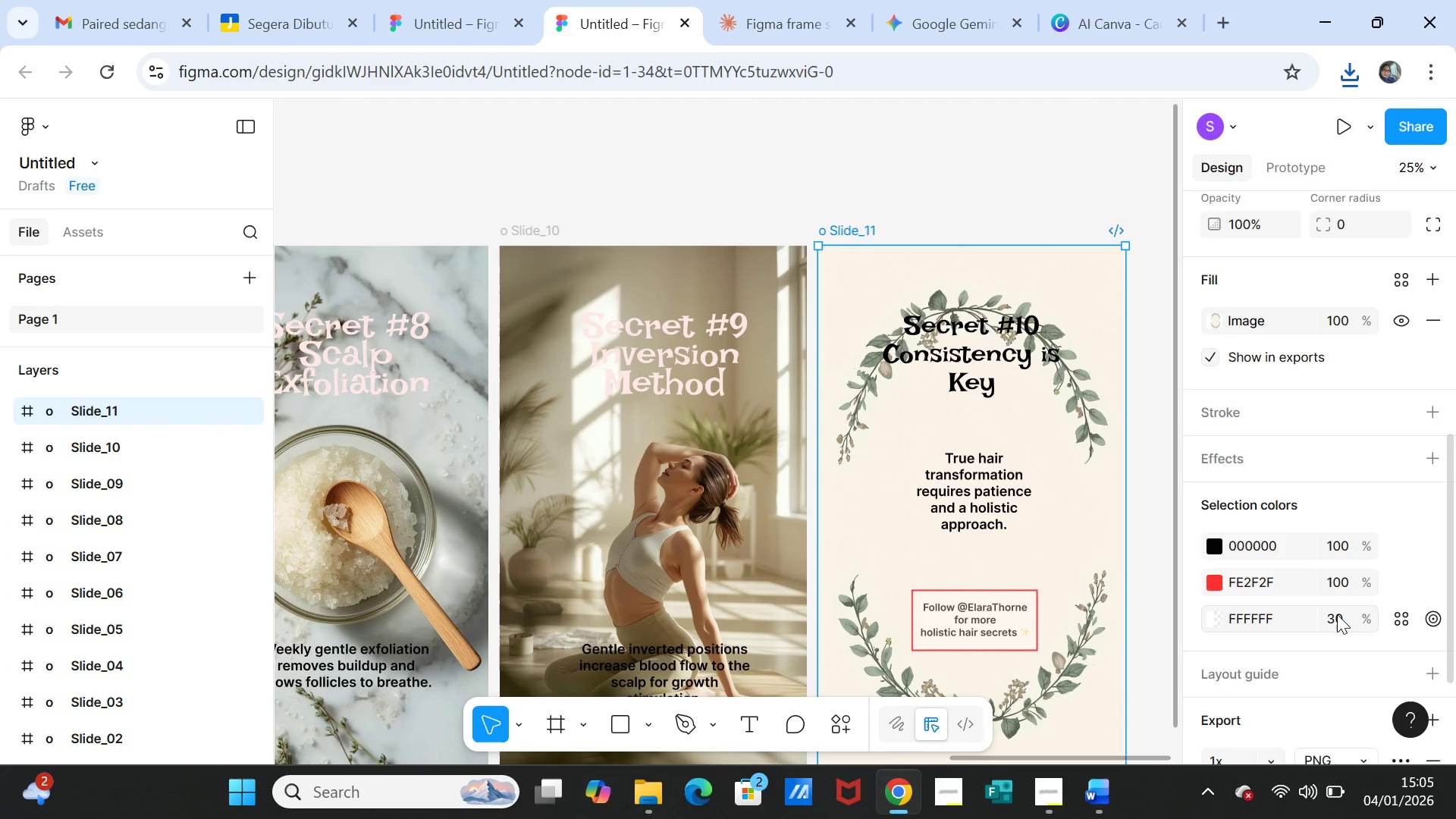 
scroll: coordinate [1337, 614], scroll_direction: down, amount: 3.0
 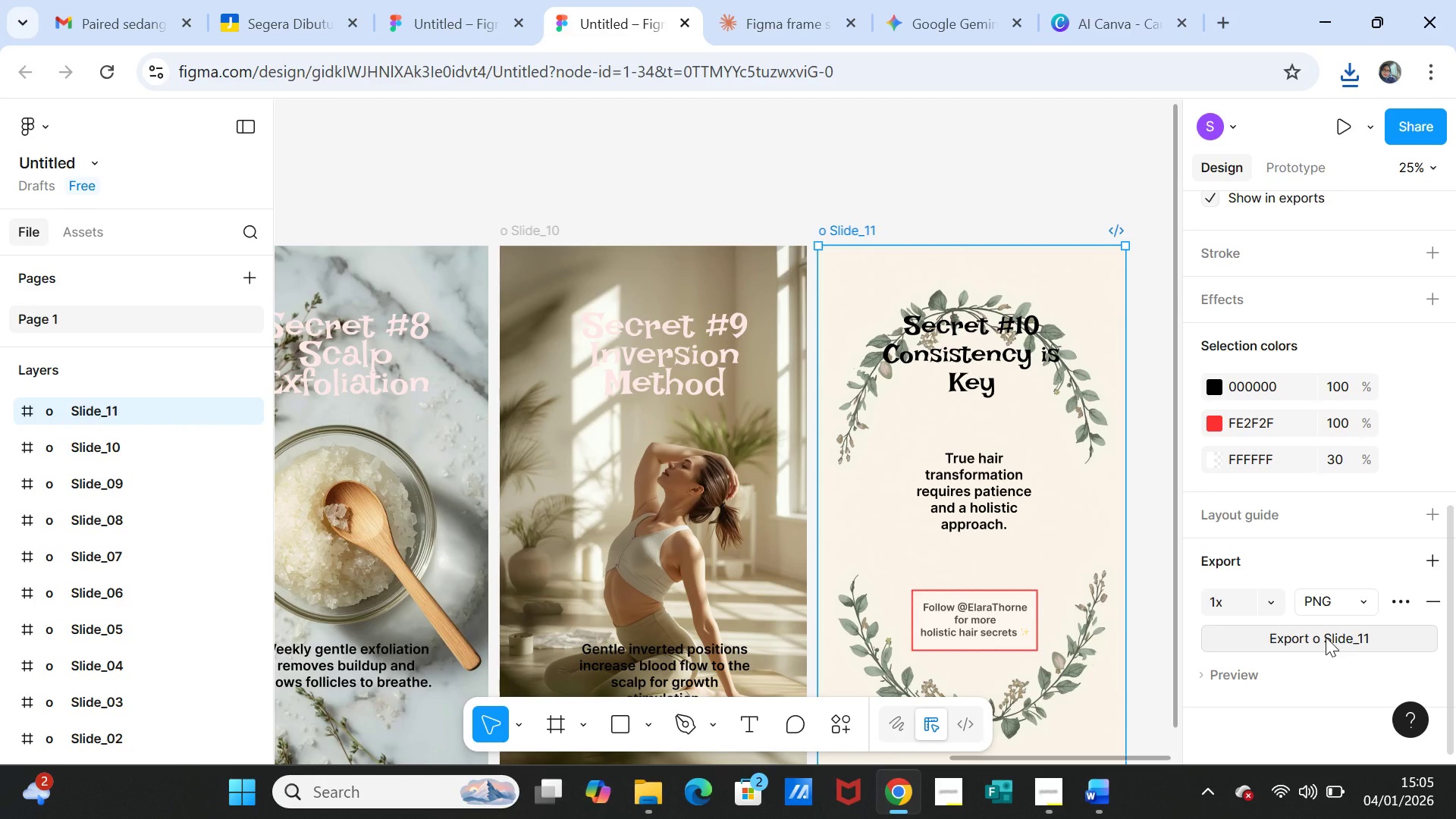 
left_click([1326, 637])
 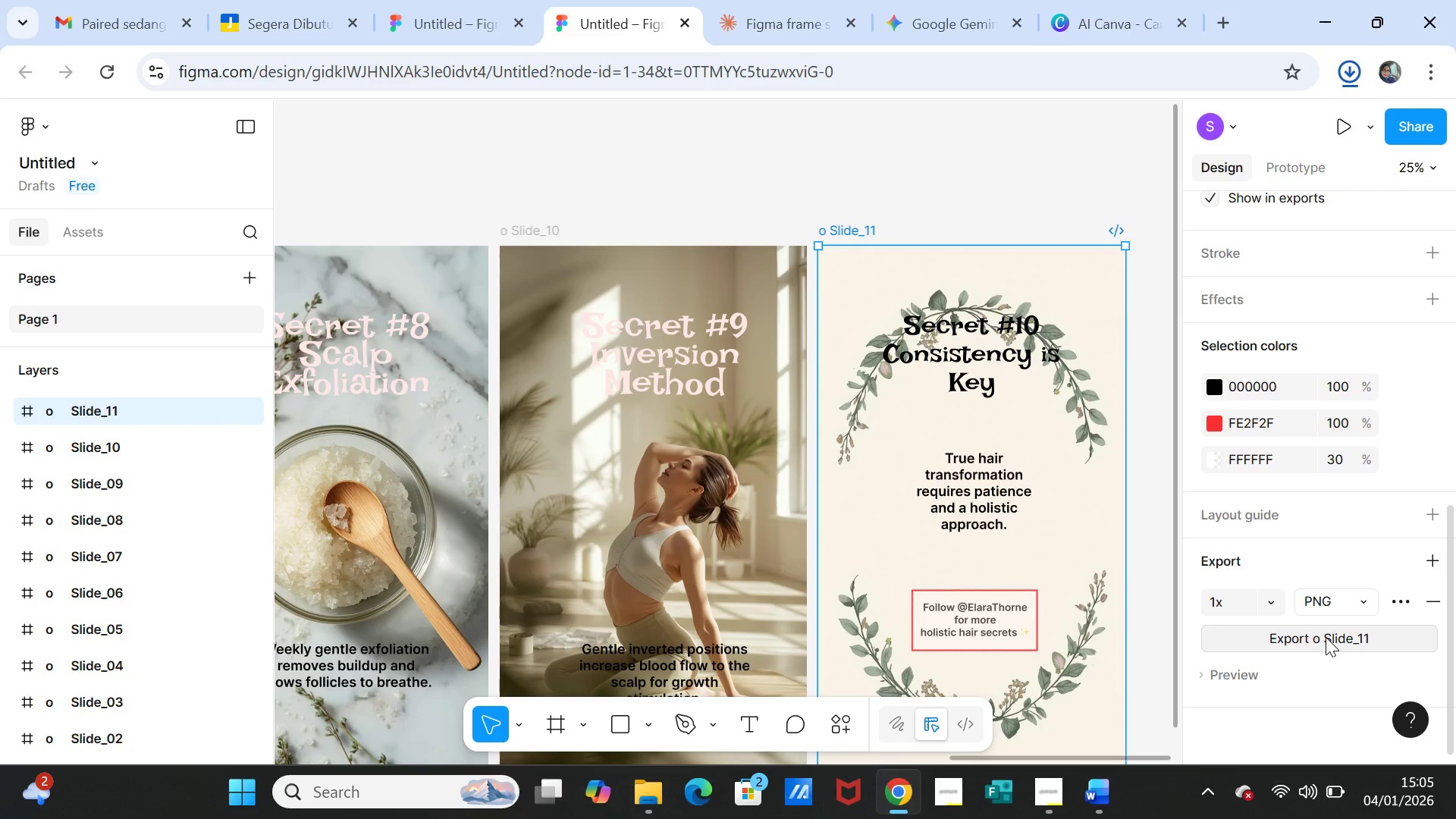 